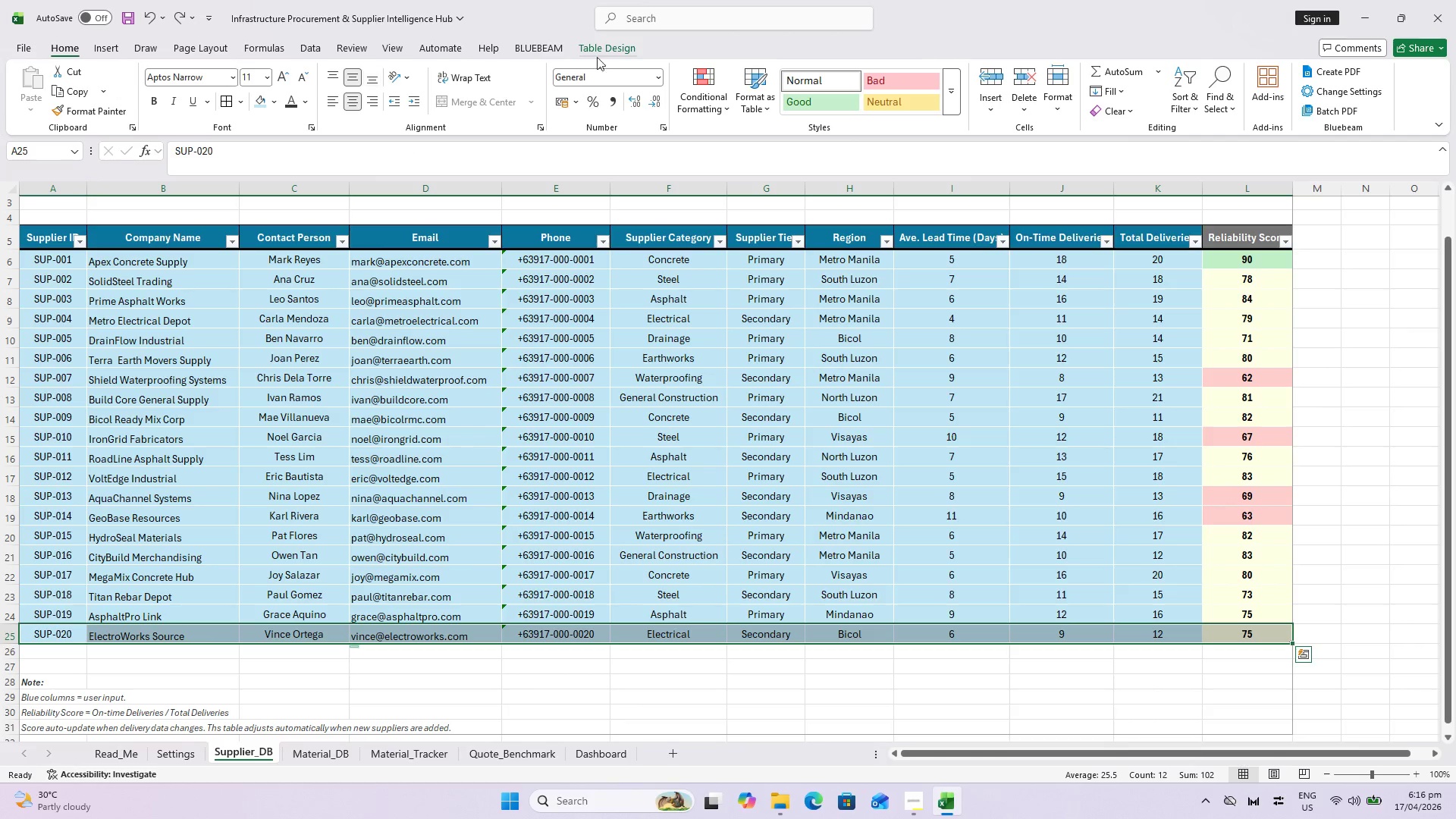 
wait(5.14)
 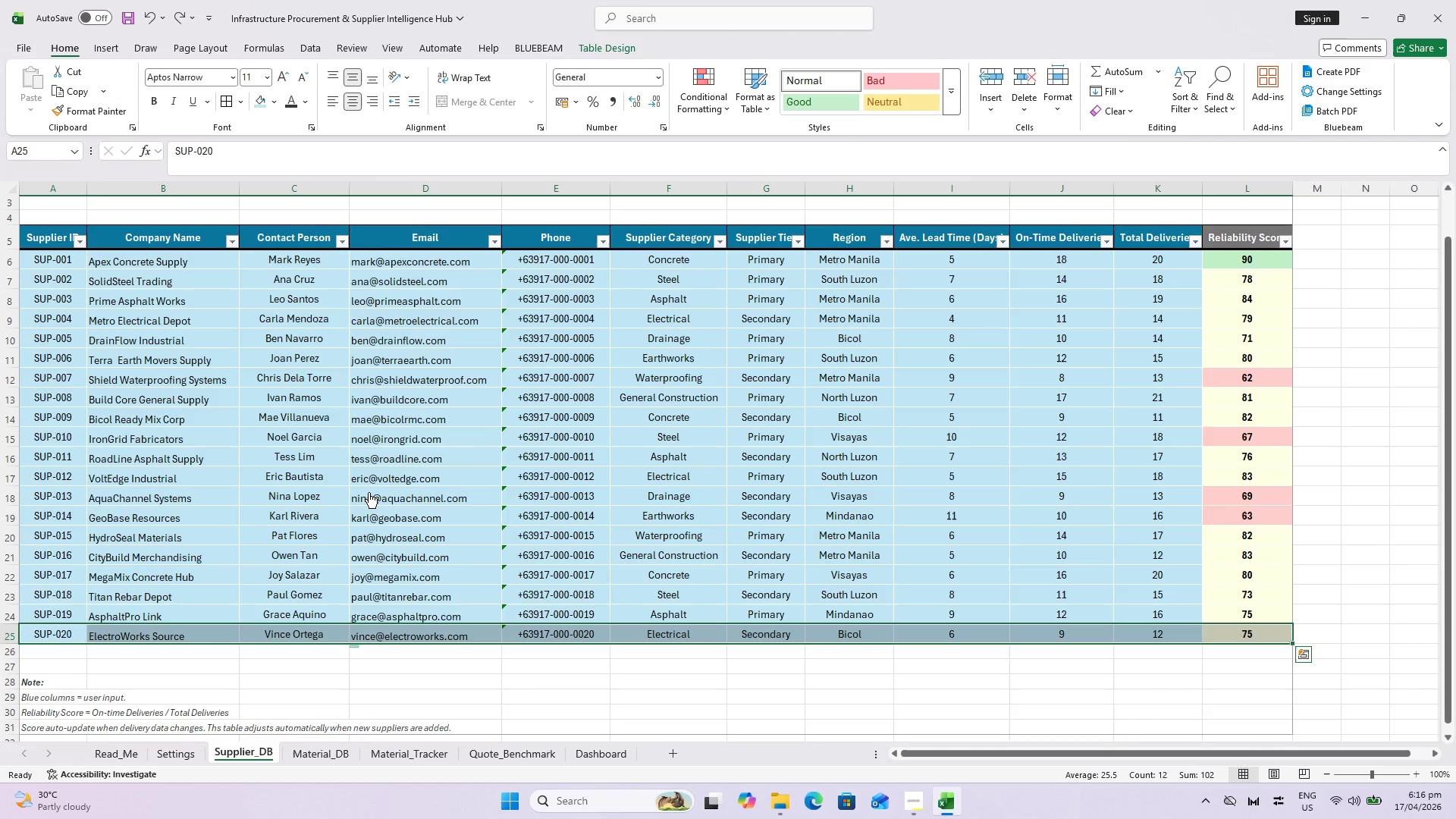 
left_click([752, 105])
 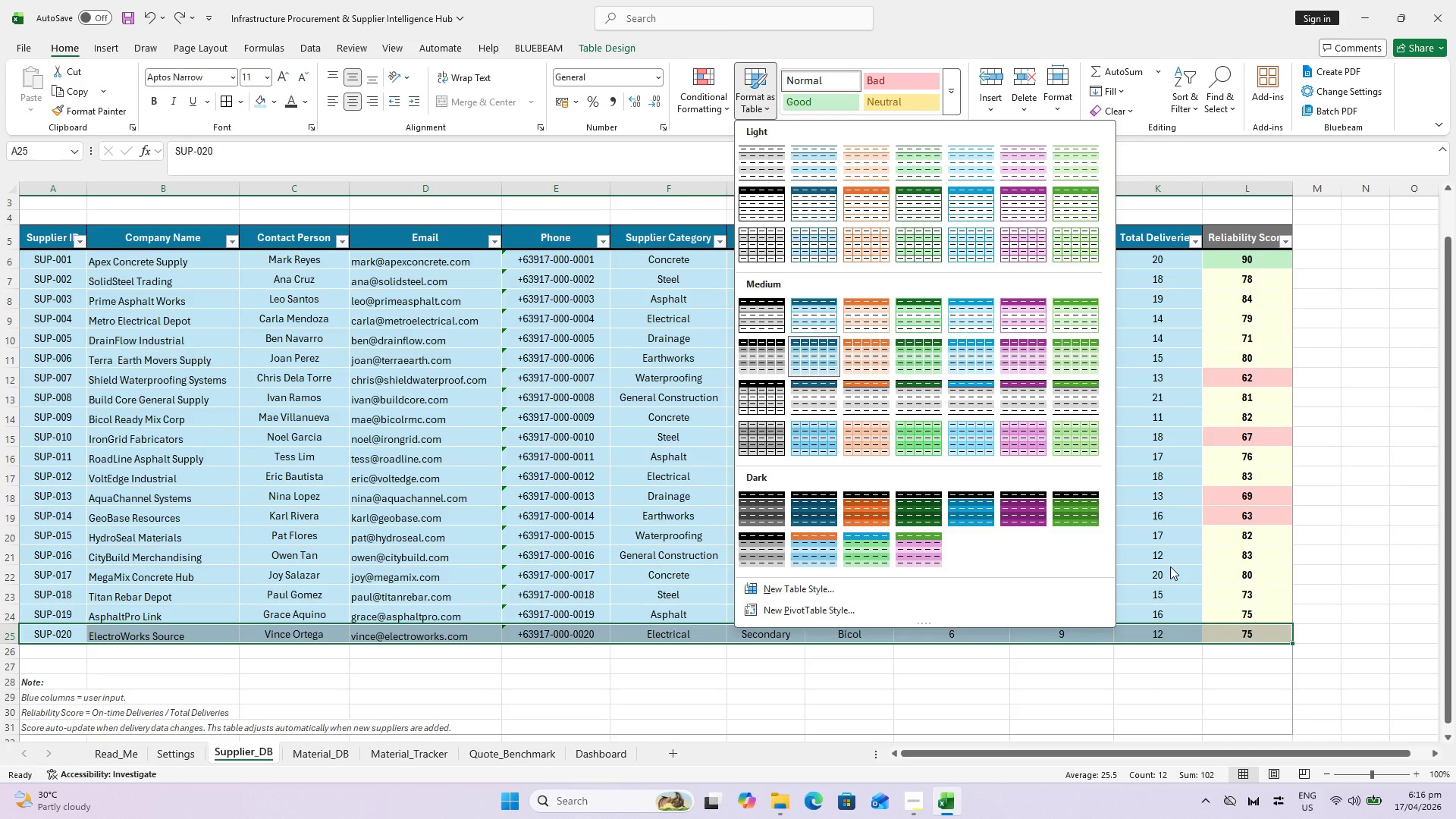 
wait(10.08)
 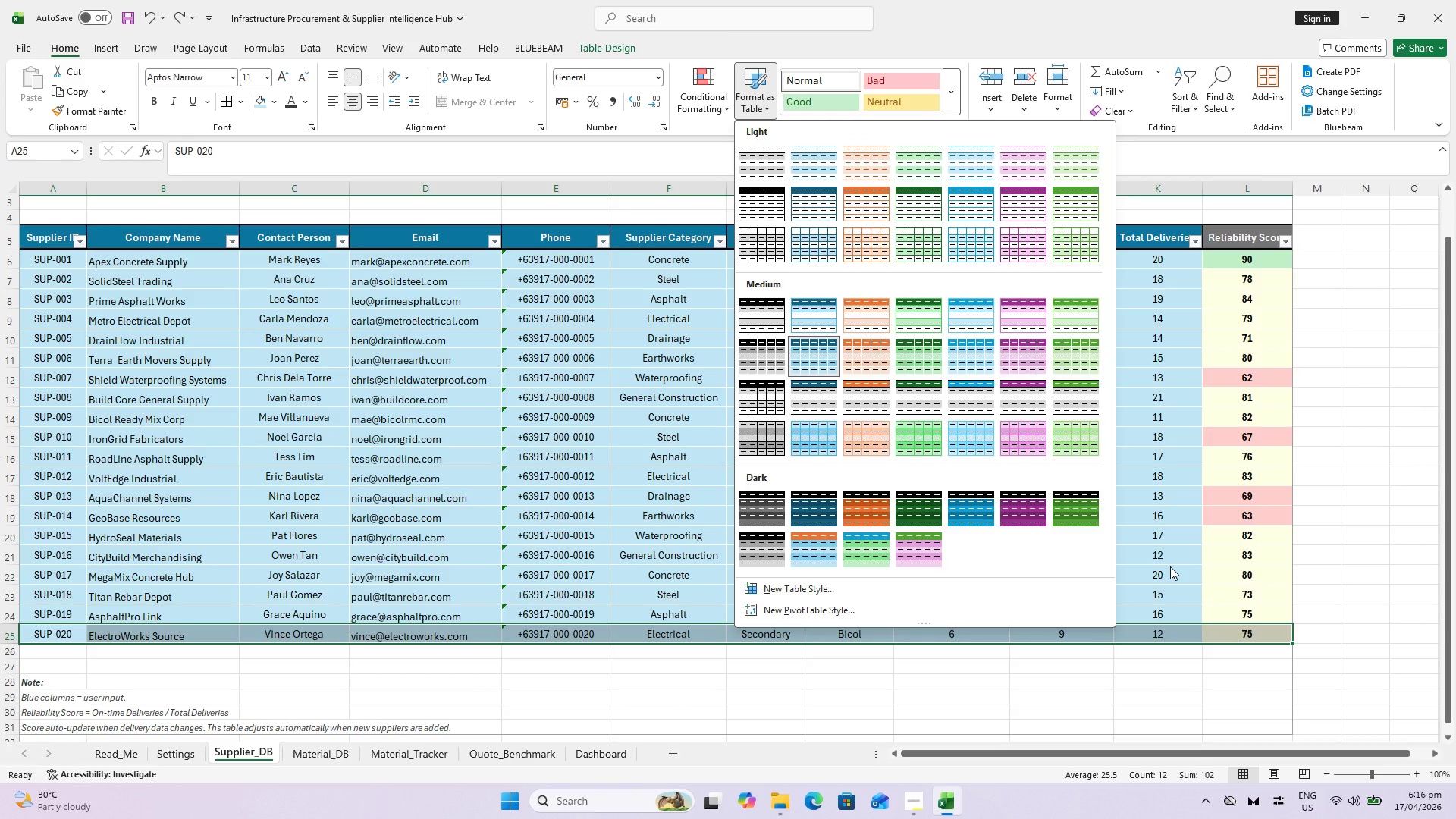 
left_click([790, 723])
 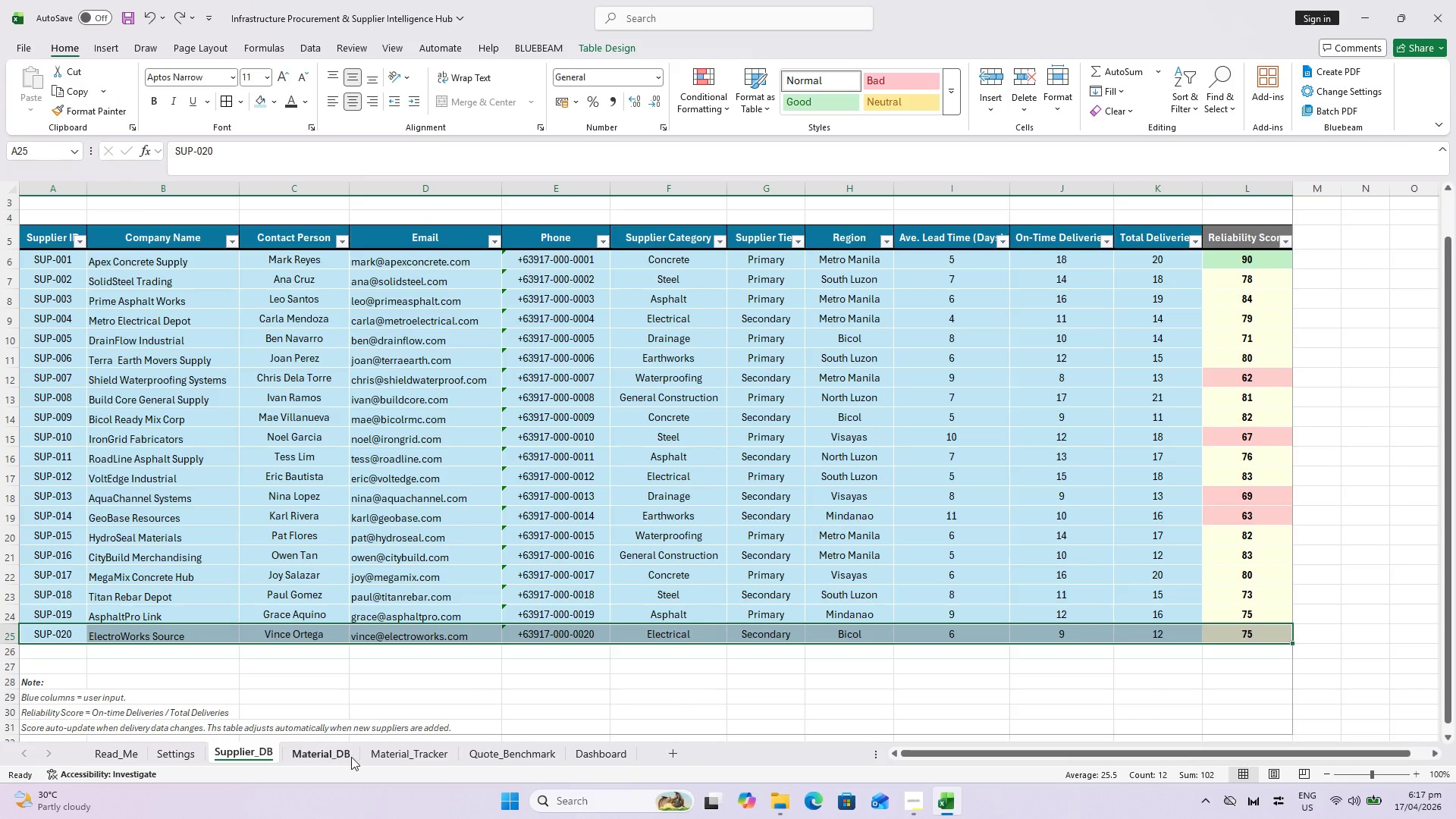 
left_click([328, 749])
 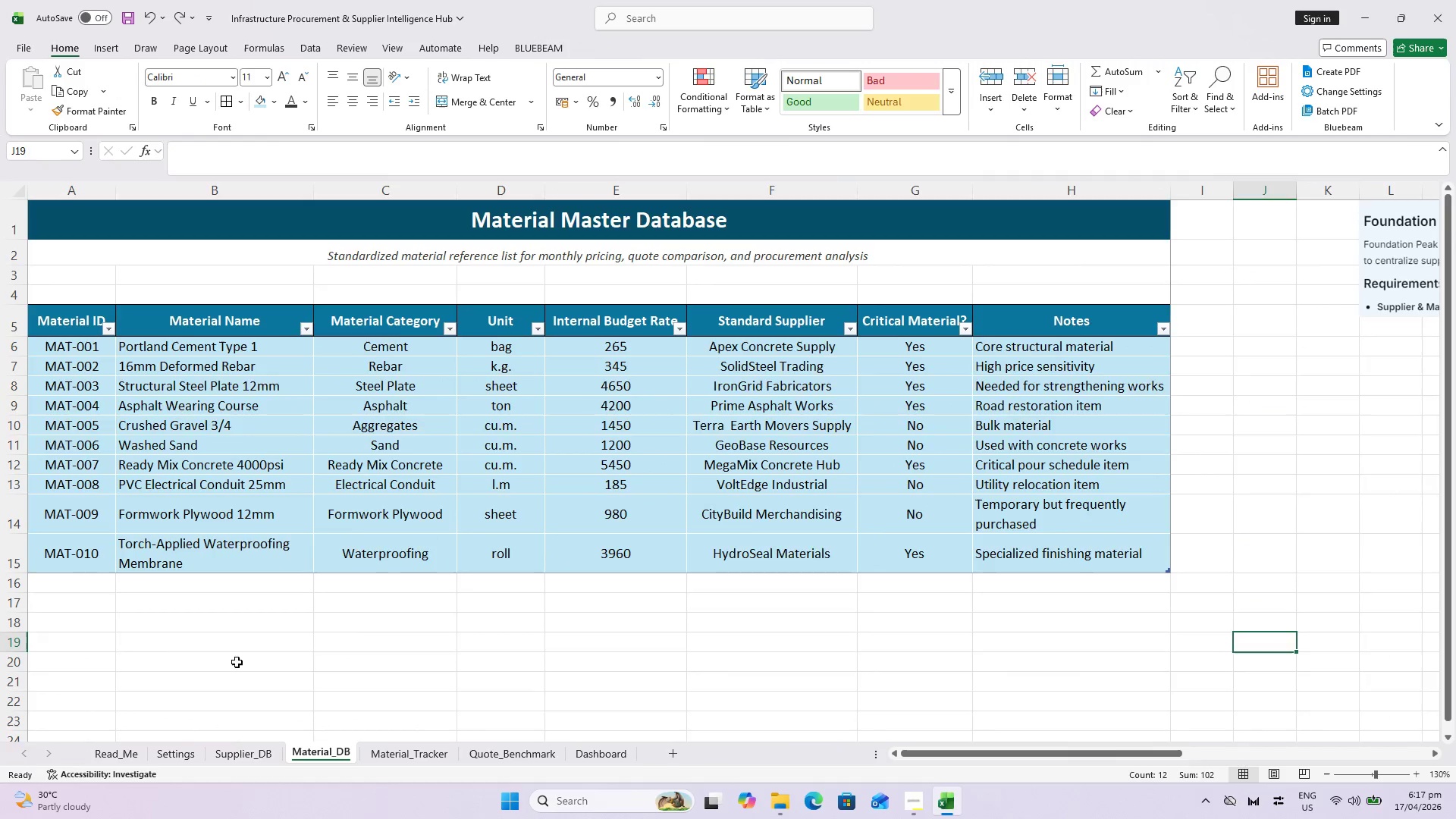 
scroll: coordinate [226, 656], scroll_direction: down, amount: 1.0
 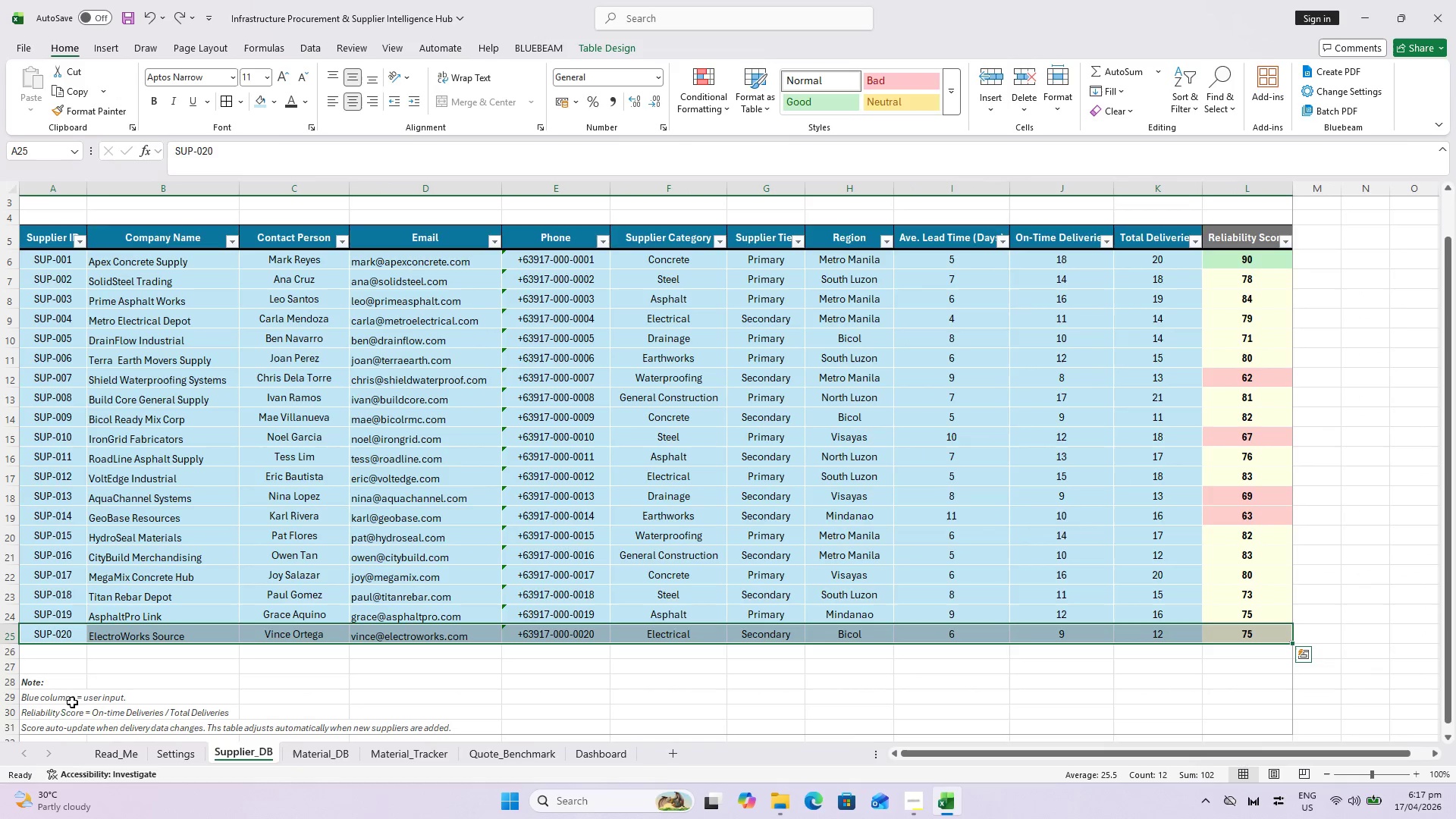 
left_click_drag(start_coordinate=[33, 686], to_coordinate=[41, 731])
 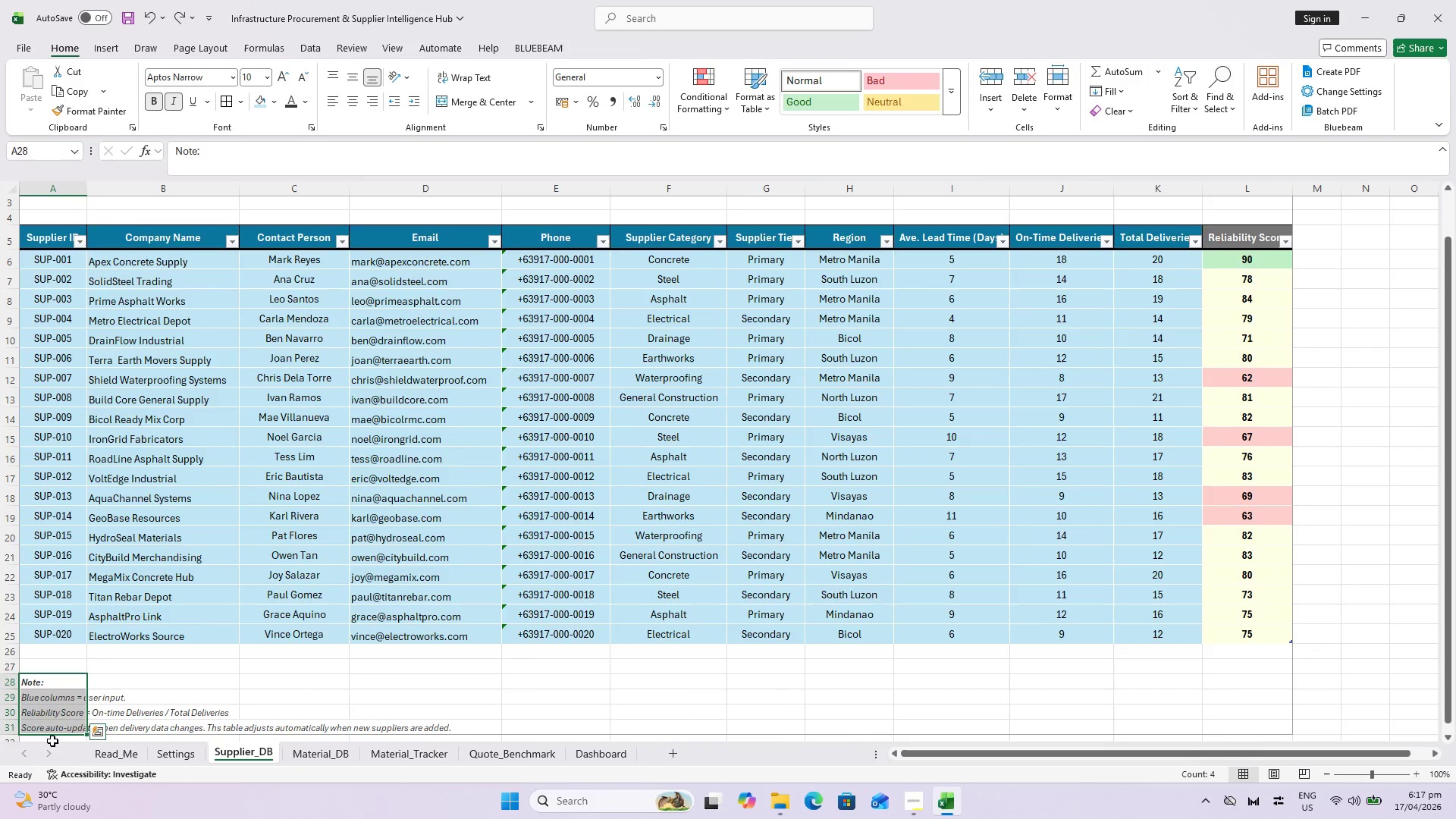 
key(Control+C)
 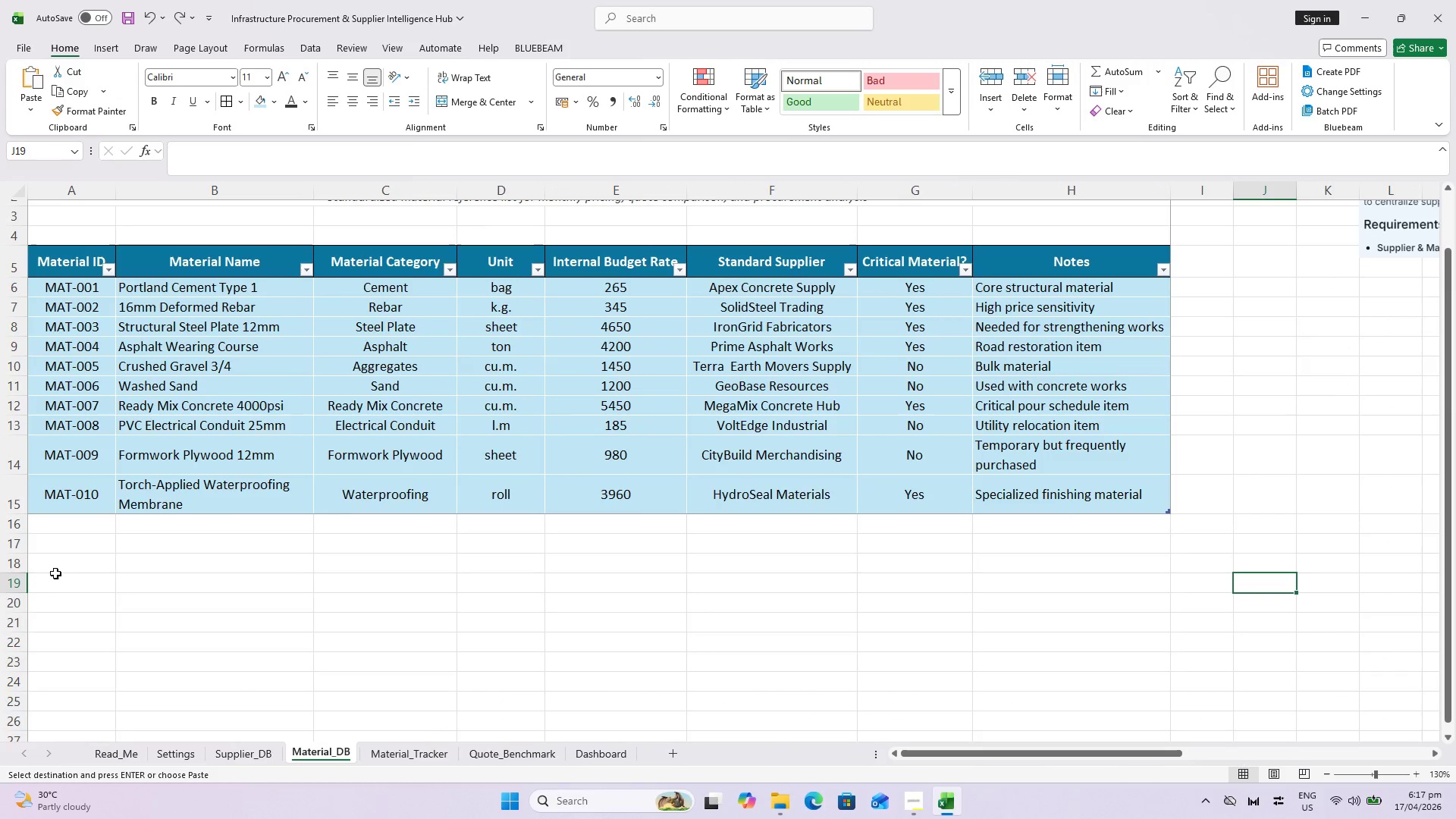 
left_click([55, 573])
 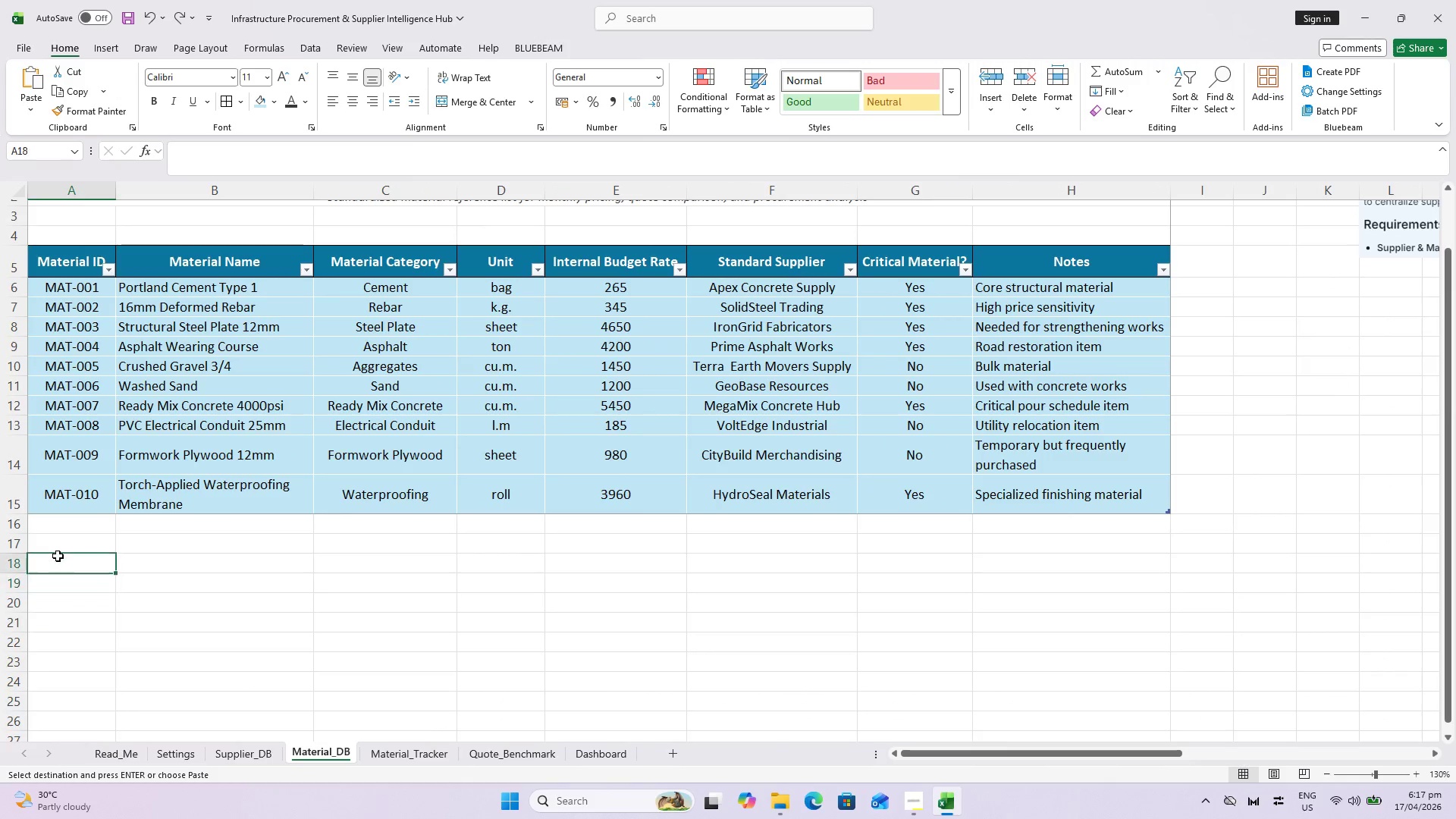 
hold_key(key=ControlLeft, duration=0.52)